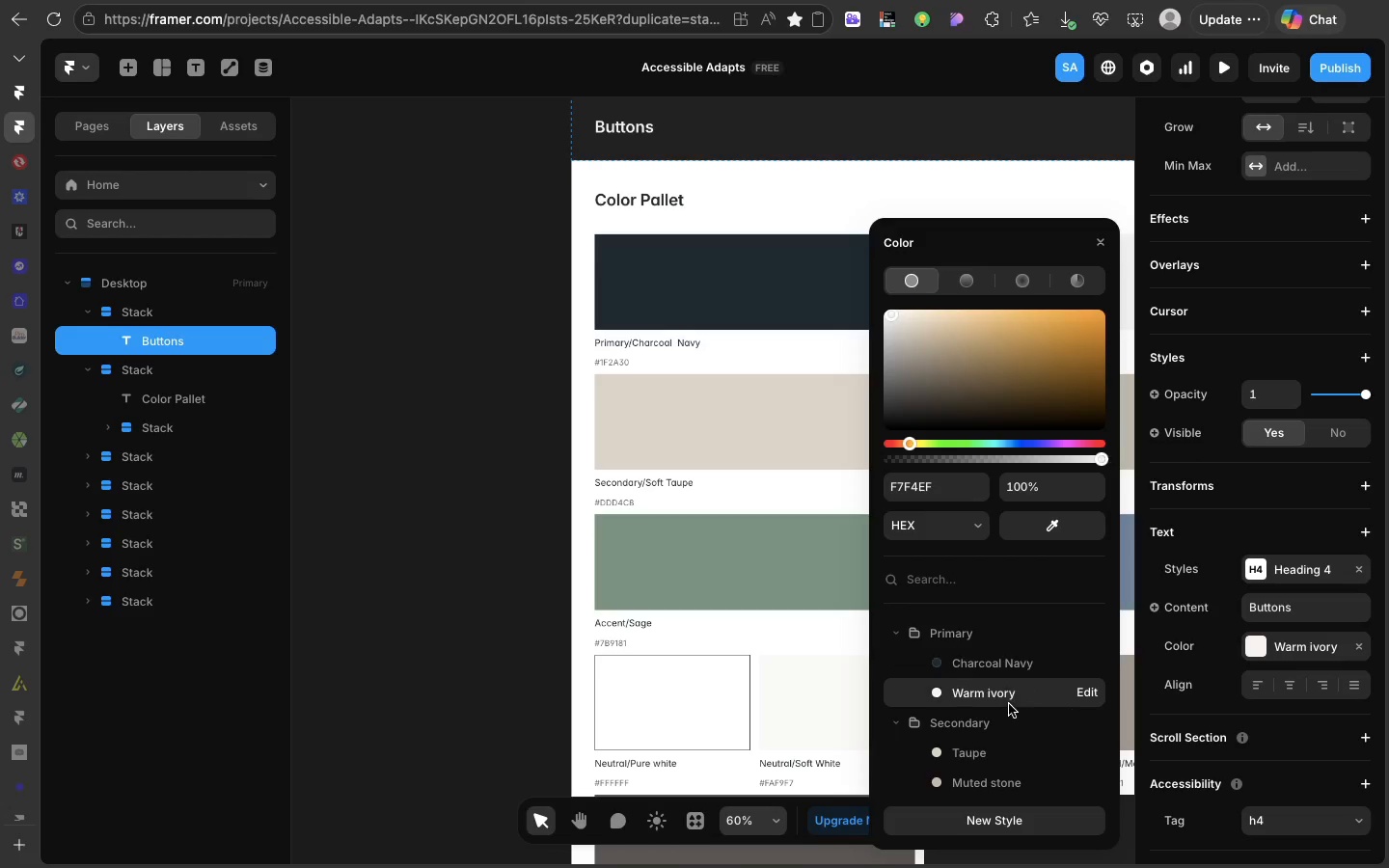 
scroll: coordinate [1385, 774], scroll_direction: down, amount: 28.0
 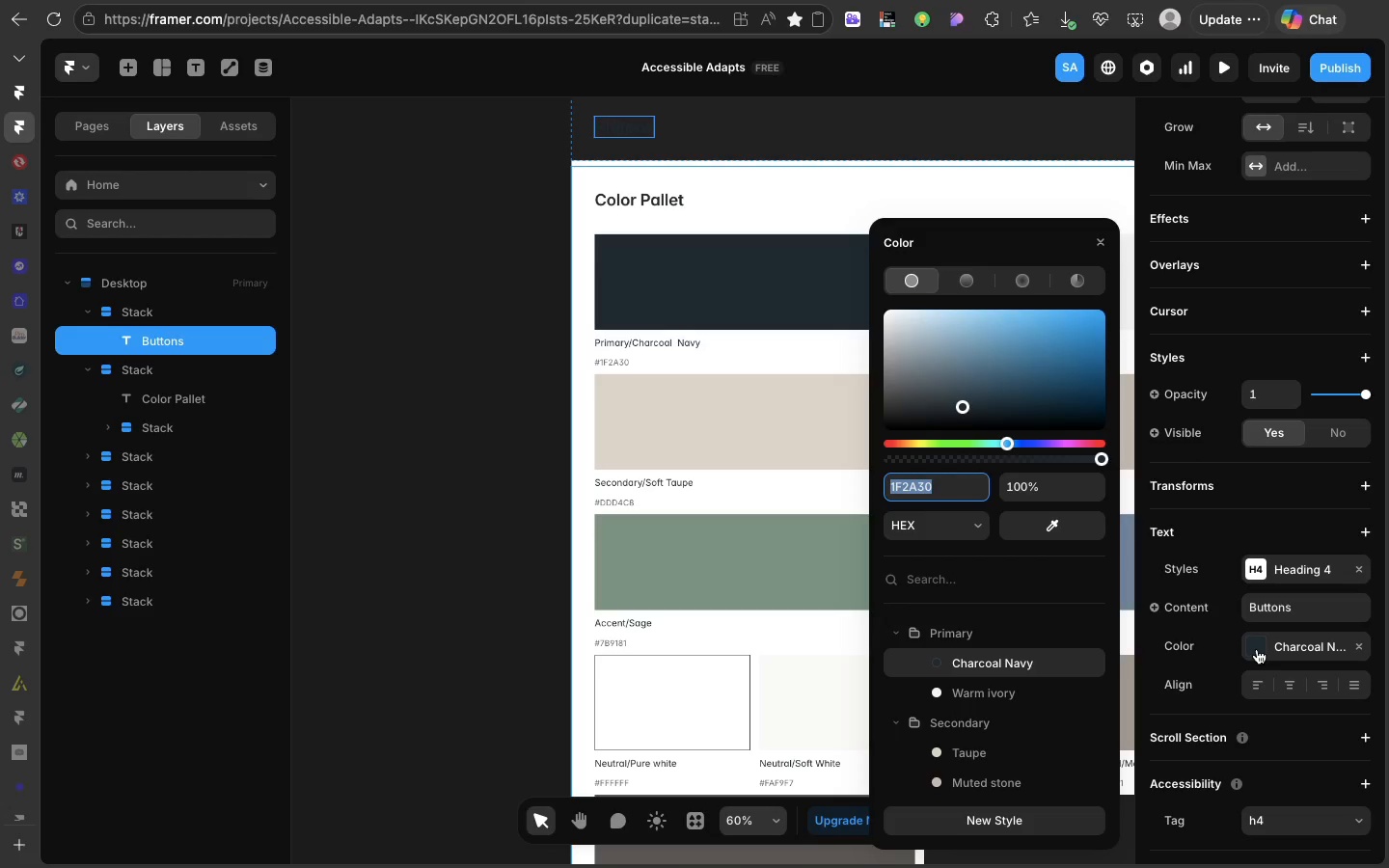 
left_click([1009, 704])
 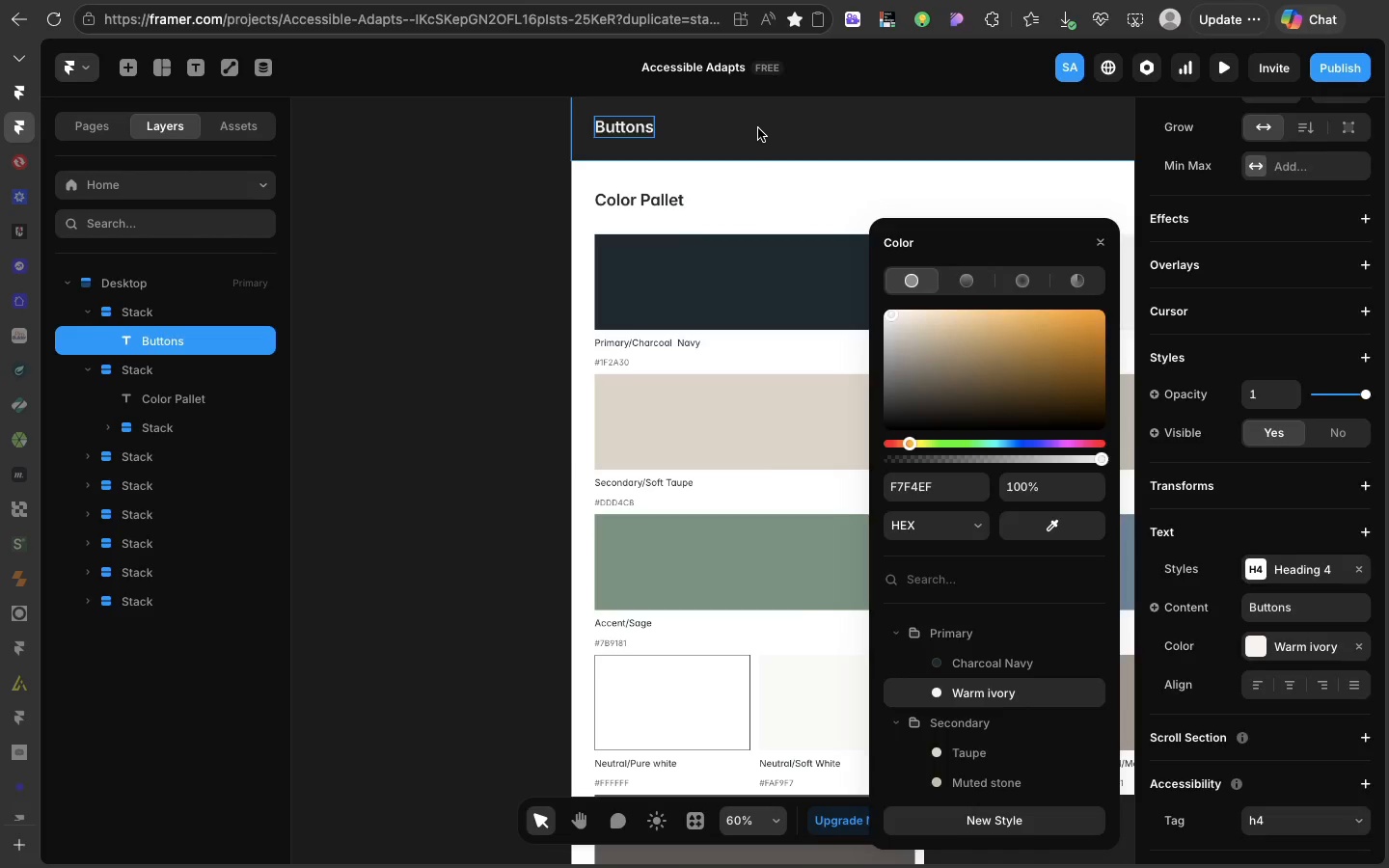 
left_click([758, 128])
 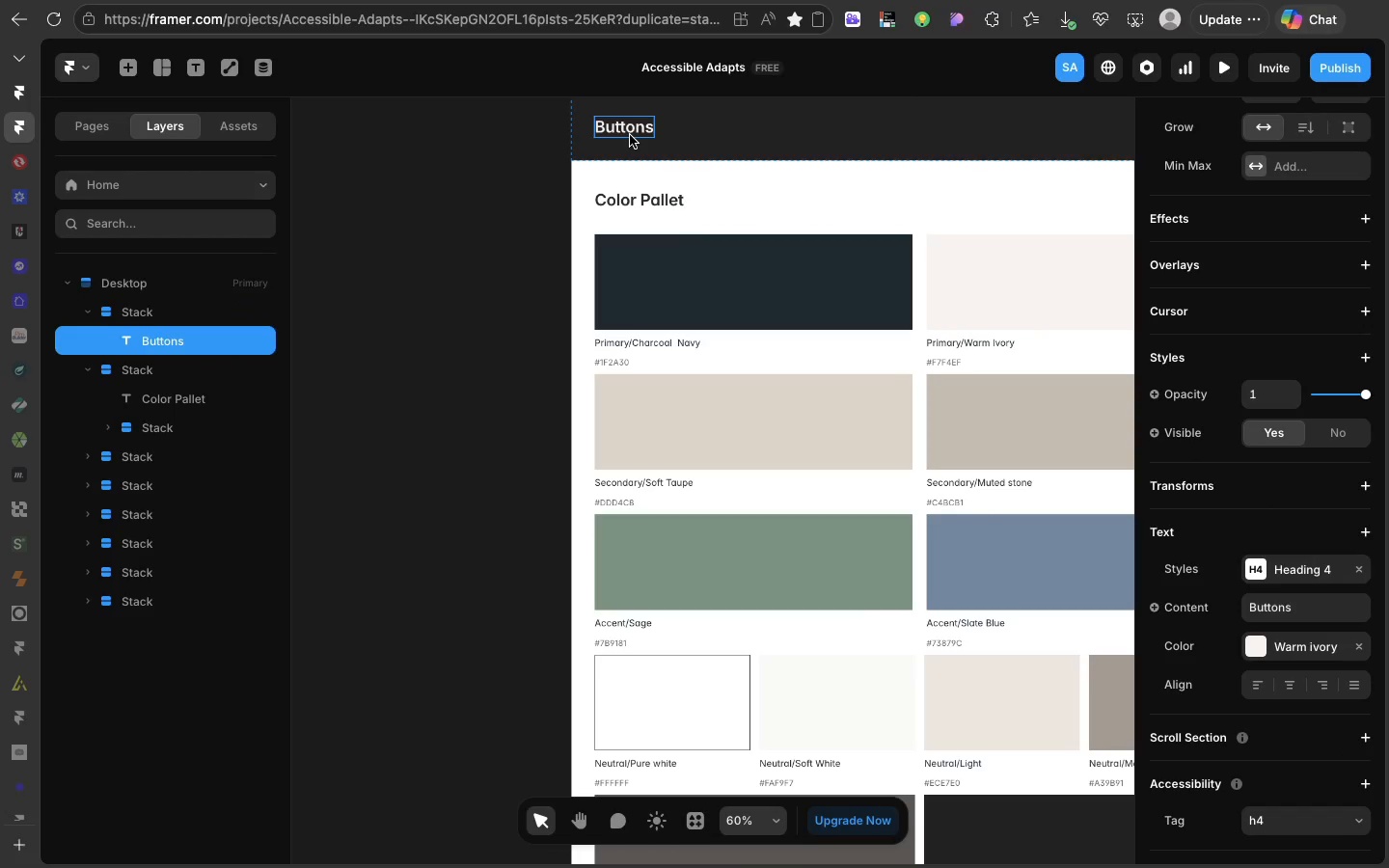 
left_click([630, 135])